 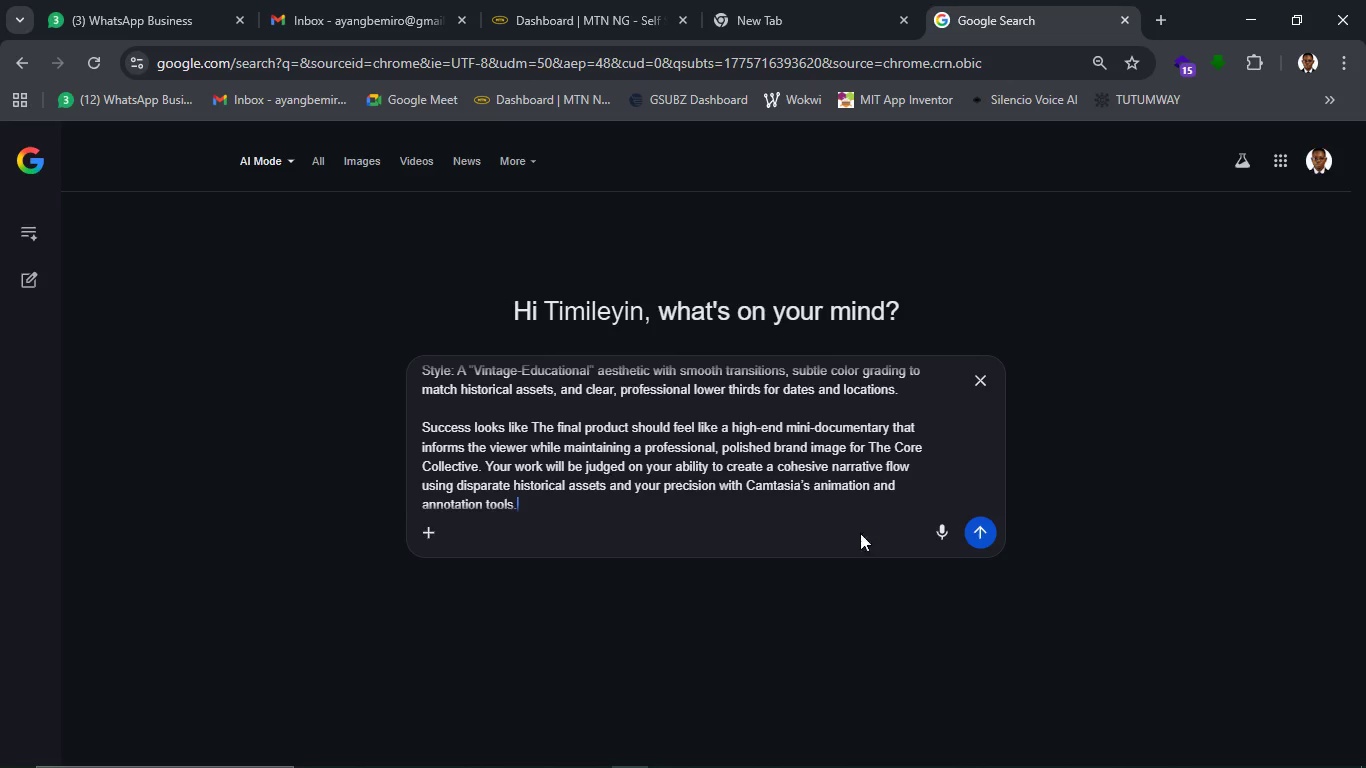 
left_click([978, 535])
 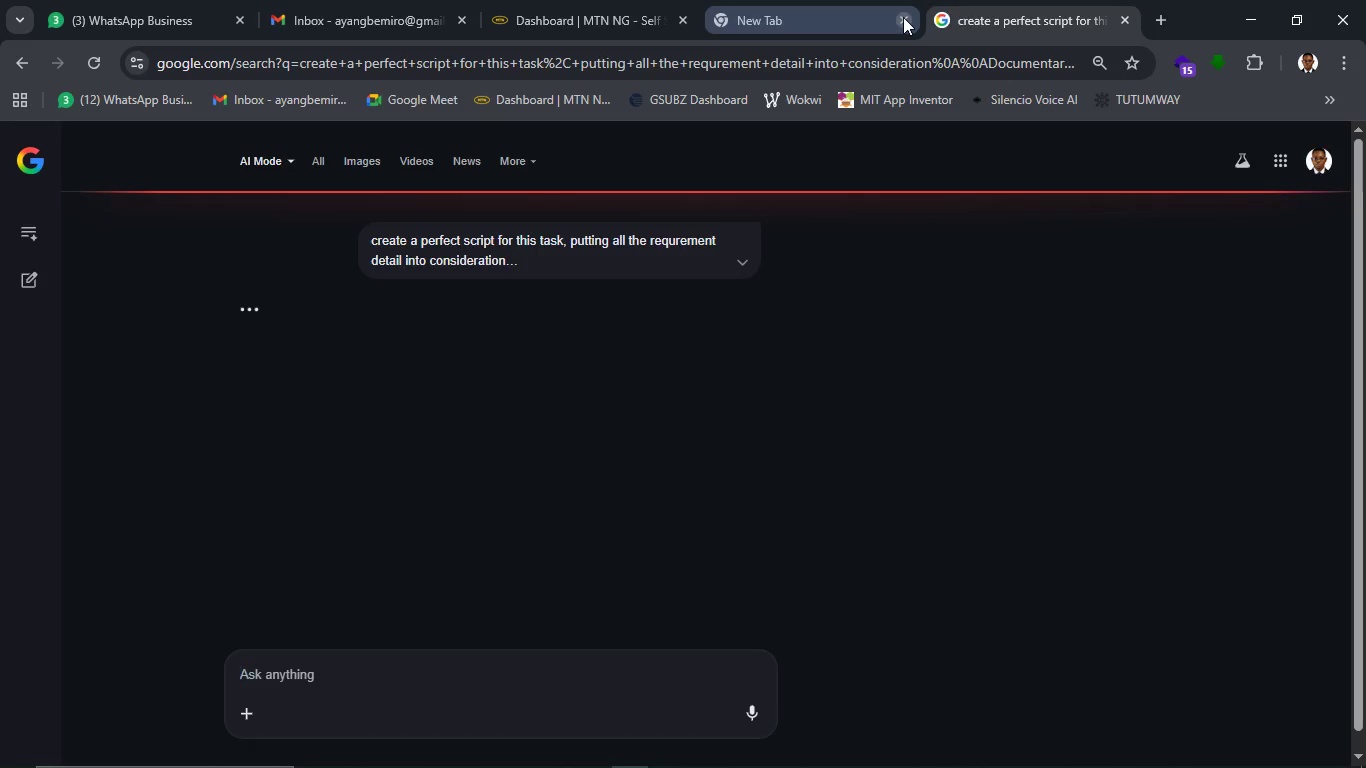 
left_click([903, 17])
 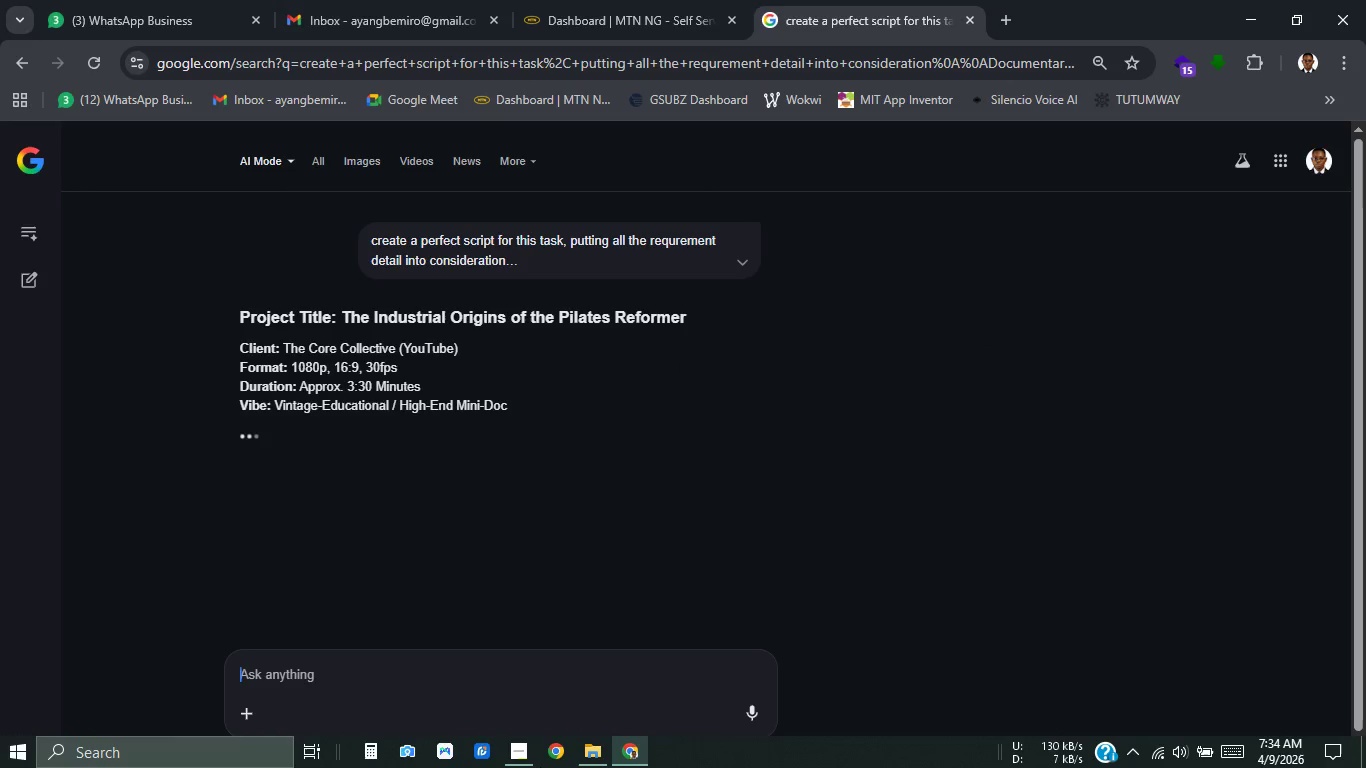 
wait(9.16)
 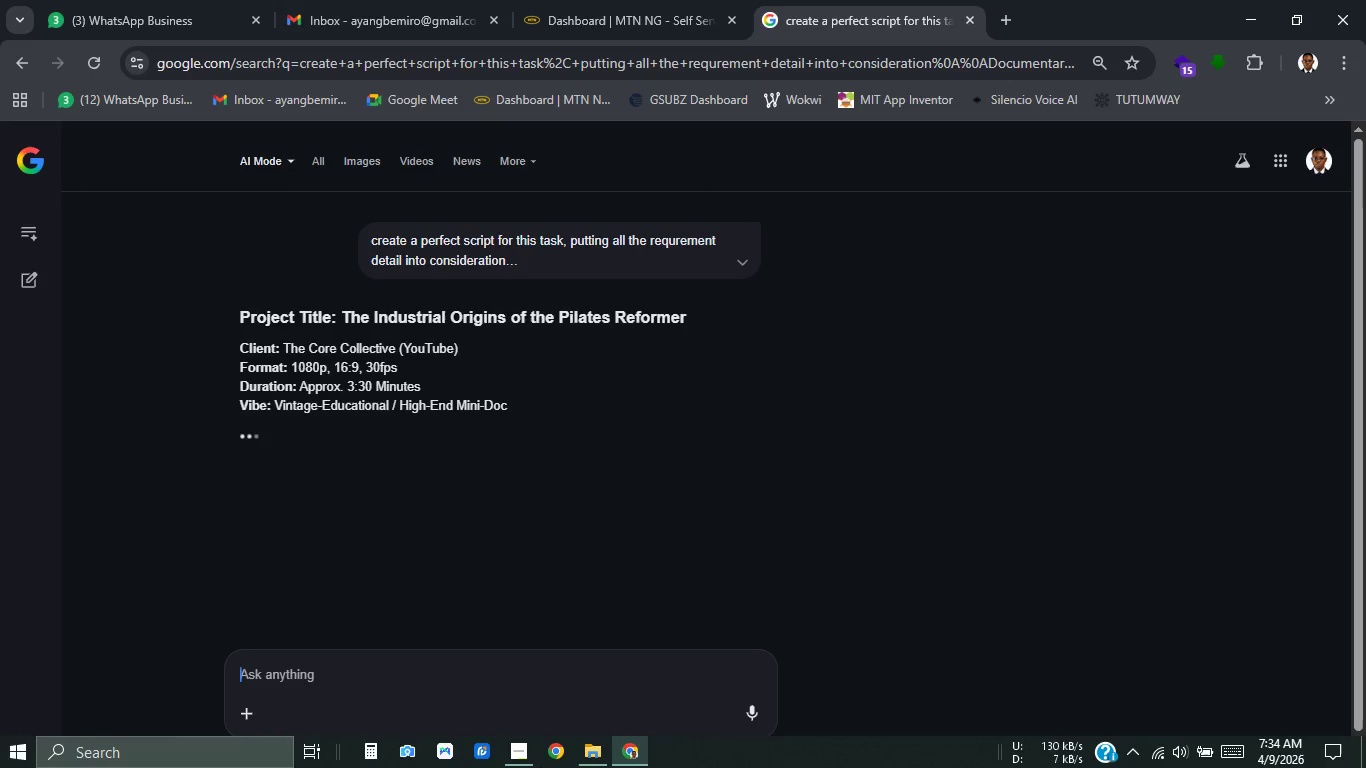 
scroll: coordinate [608, 591], scroll_direction: down, amount: 1.0
 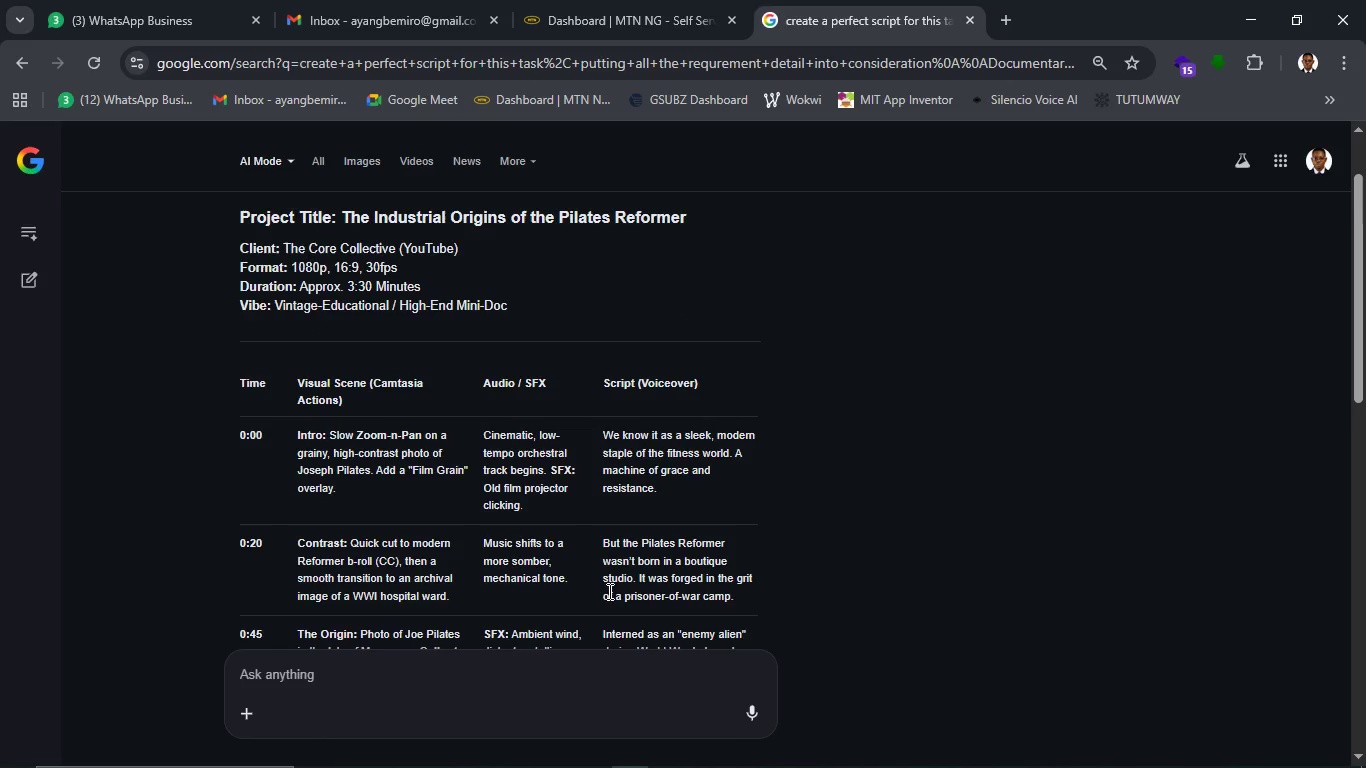 
wait(5.24)
 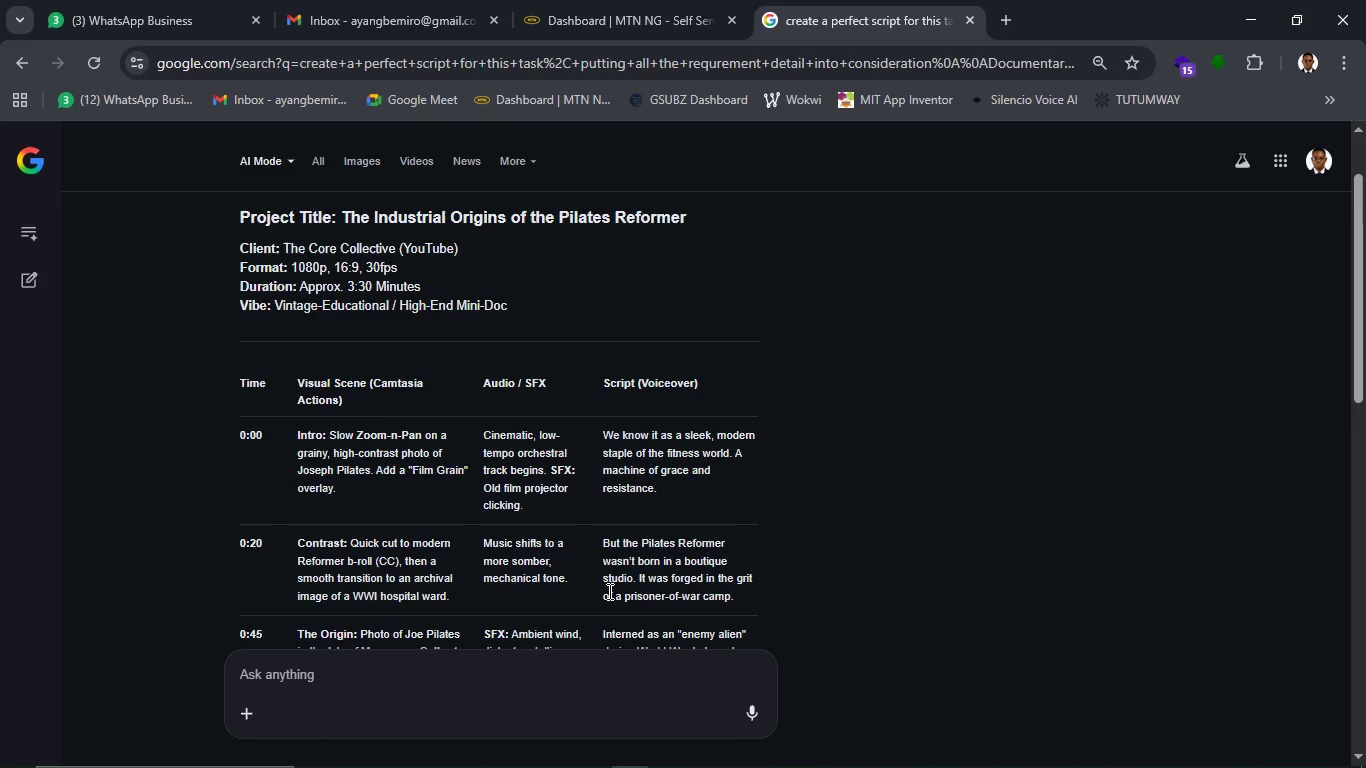 
scroll: coordinate [599, 514], scroll_direction: down, amount: 7.0
 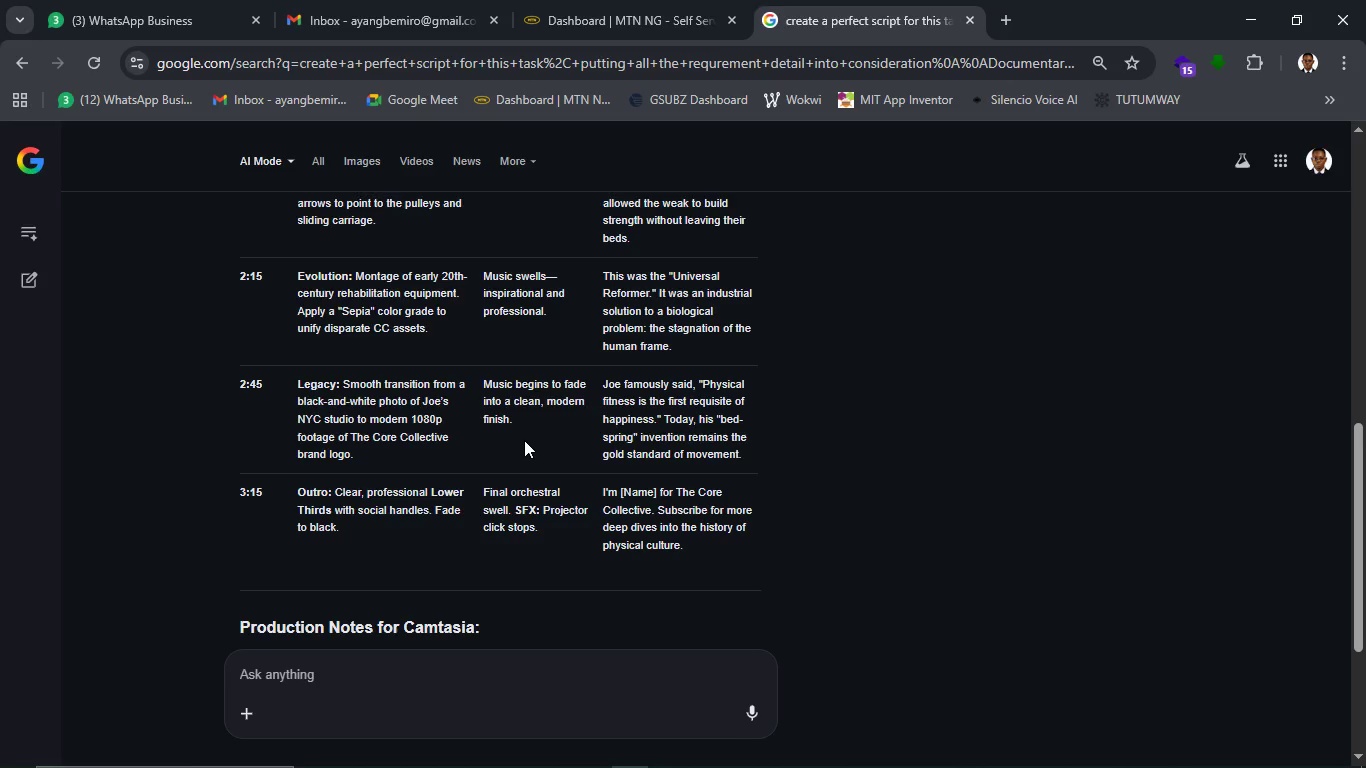 
wait(12.83)
 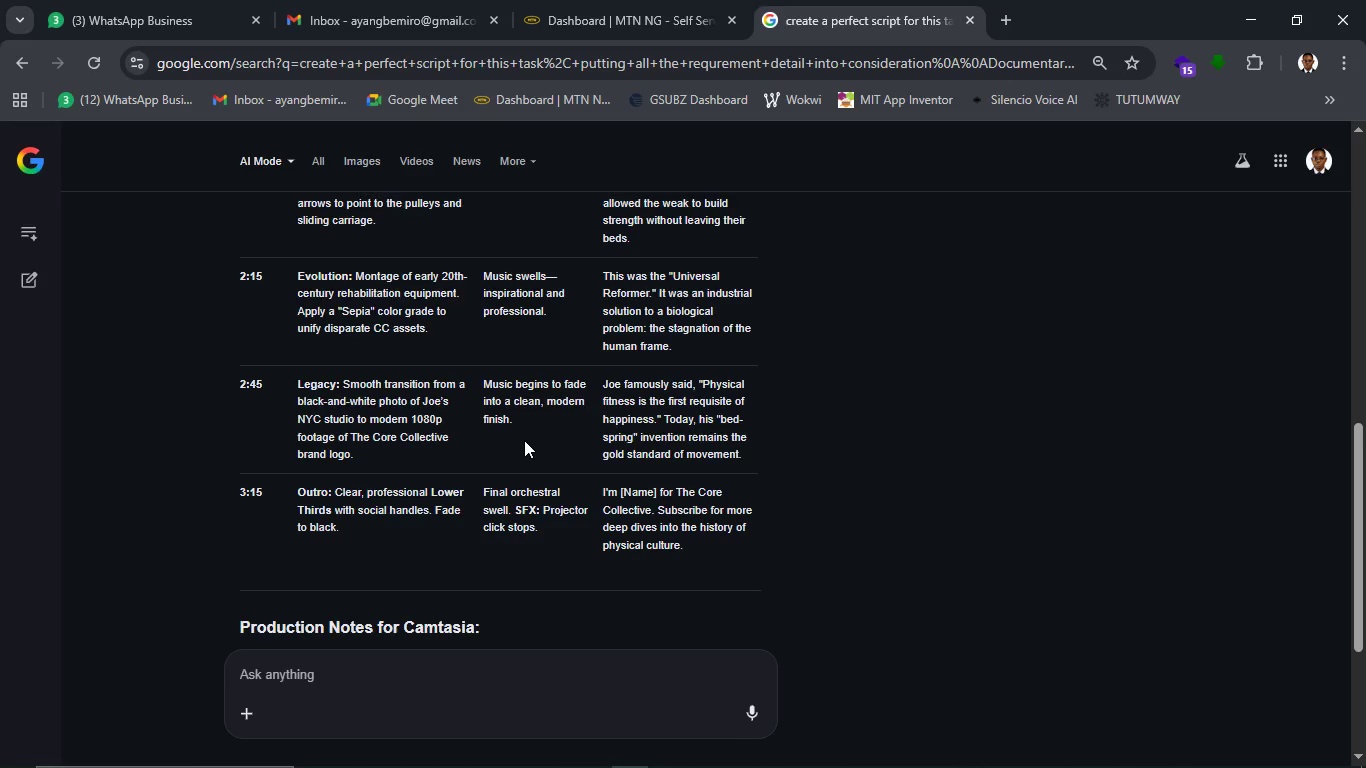 
scroll: coordinate [524, 440], scroll_direction: down, amount: 2.0
 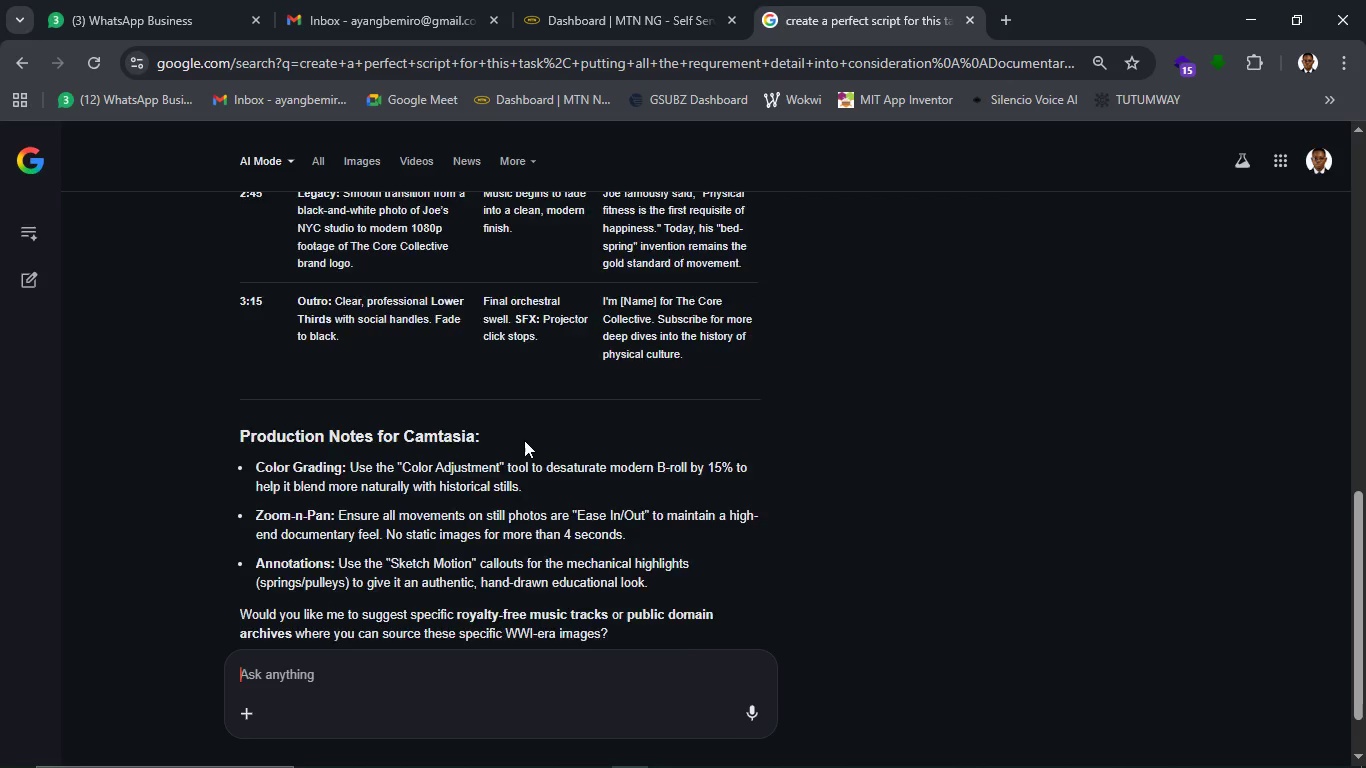 
scroll: coordinate [524, 440], scroll_direction: up, amount: 3.0
 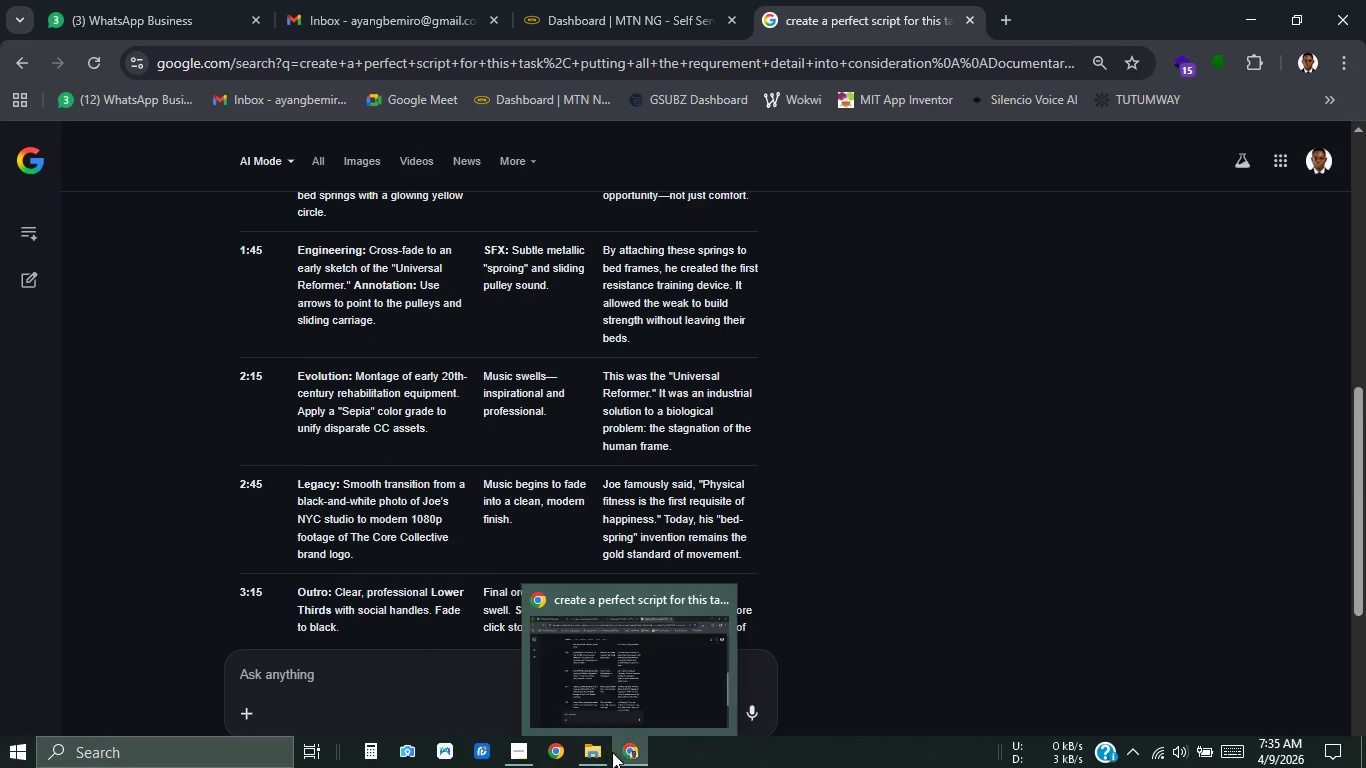 
left_click([584, 742])
 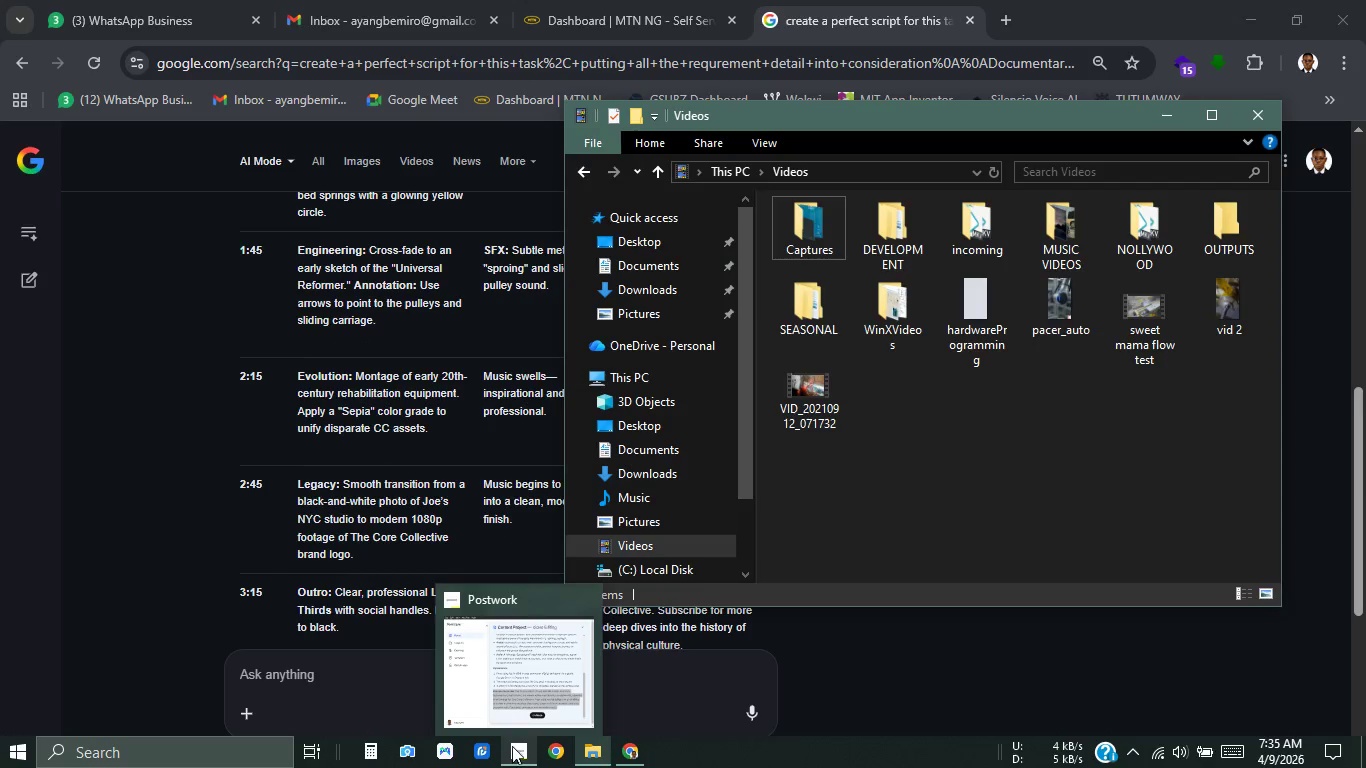 
left_click([516, 750])